 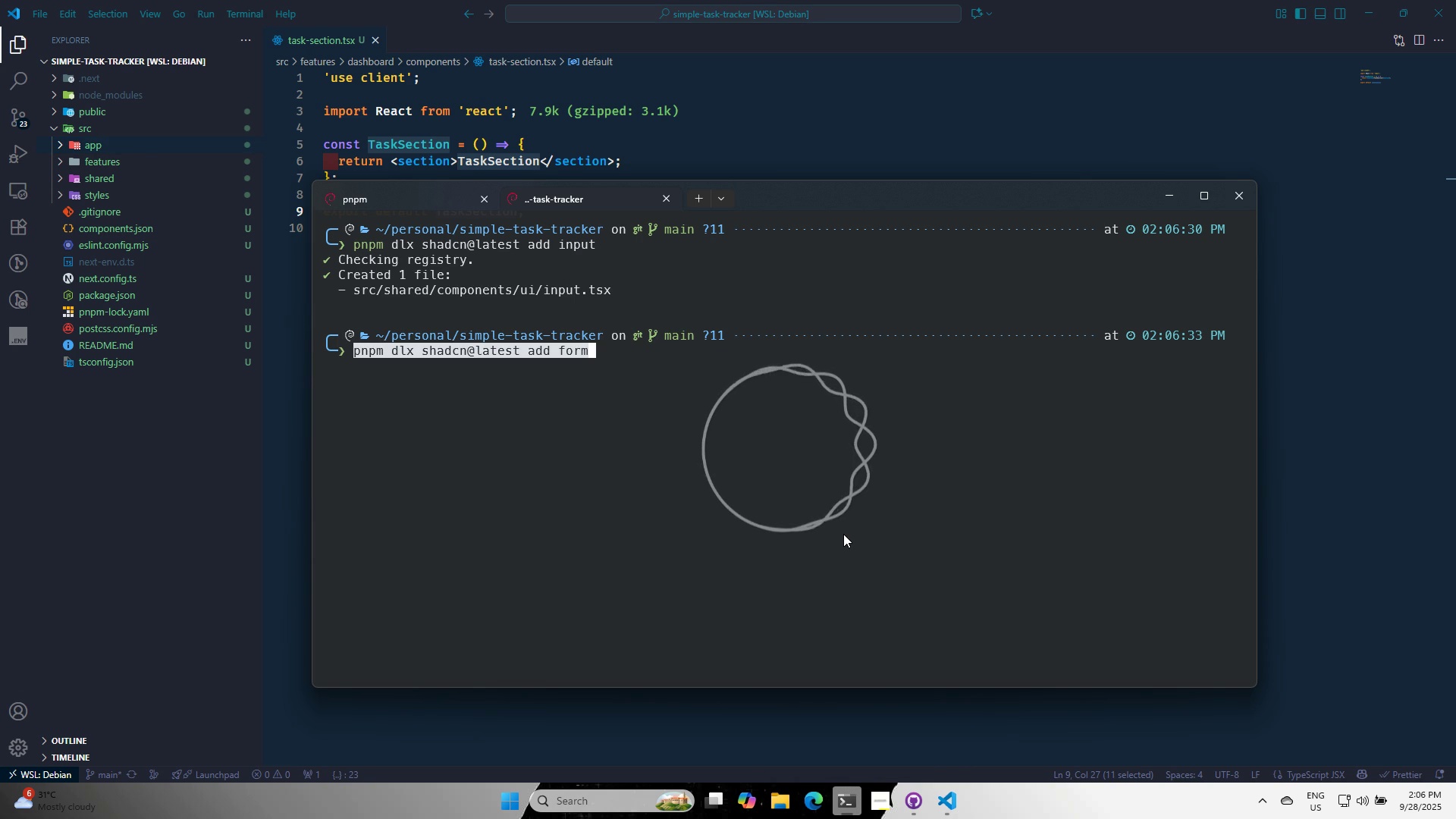 
key(Enter)
 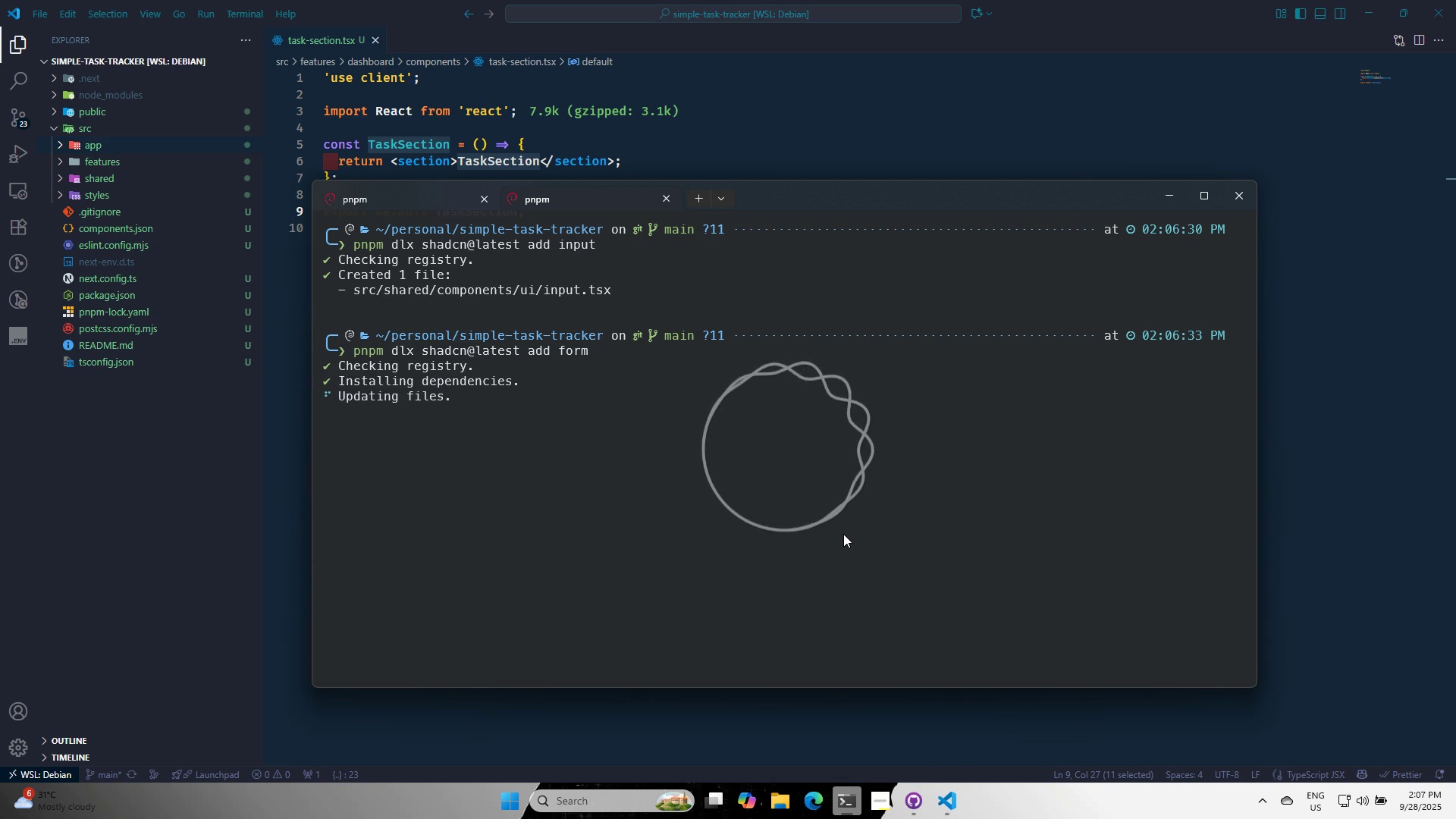 
wait(8.28)
 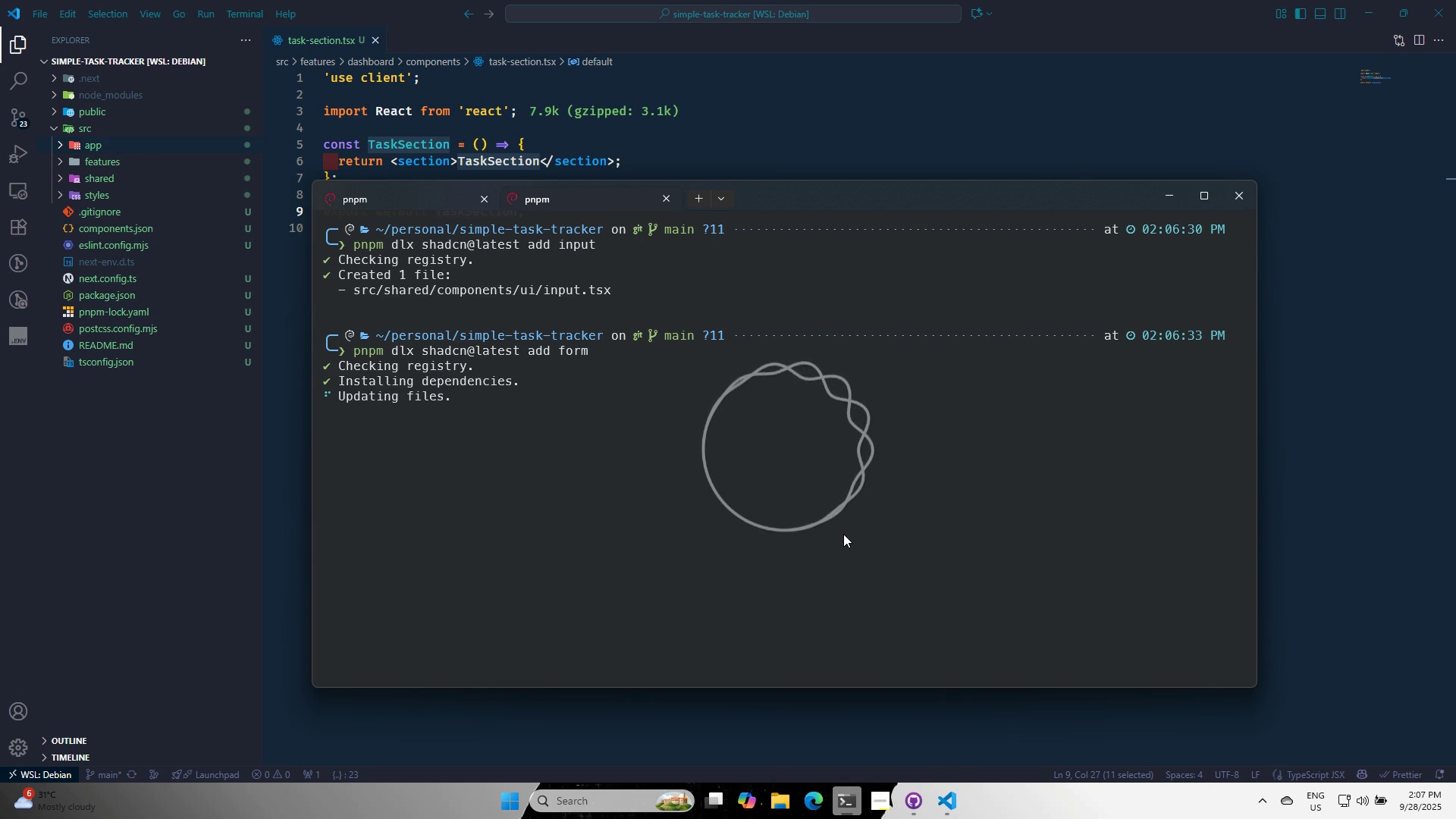 
type(clear)
 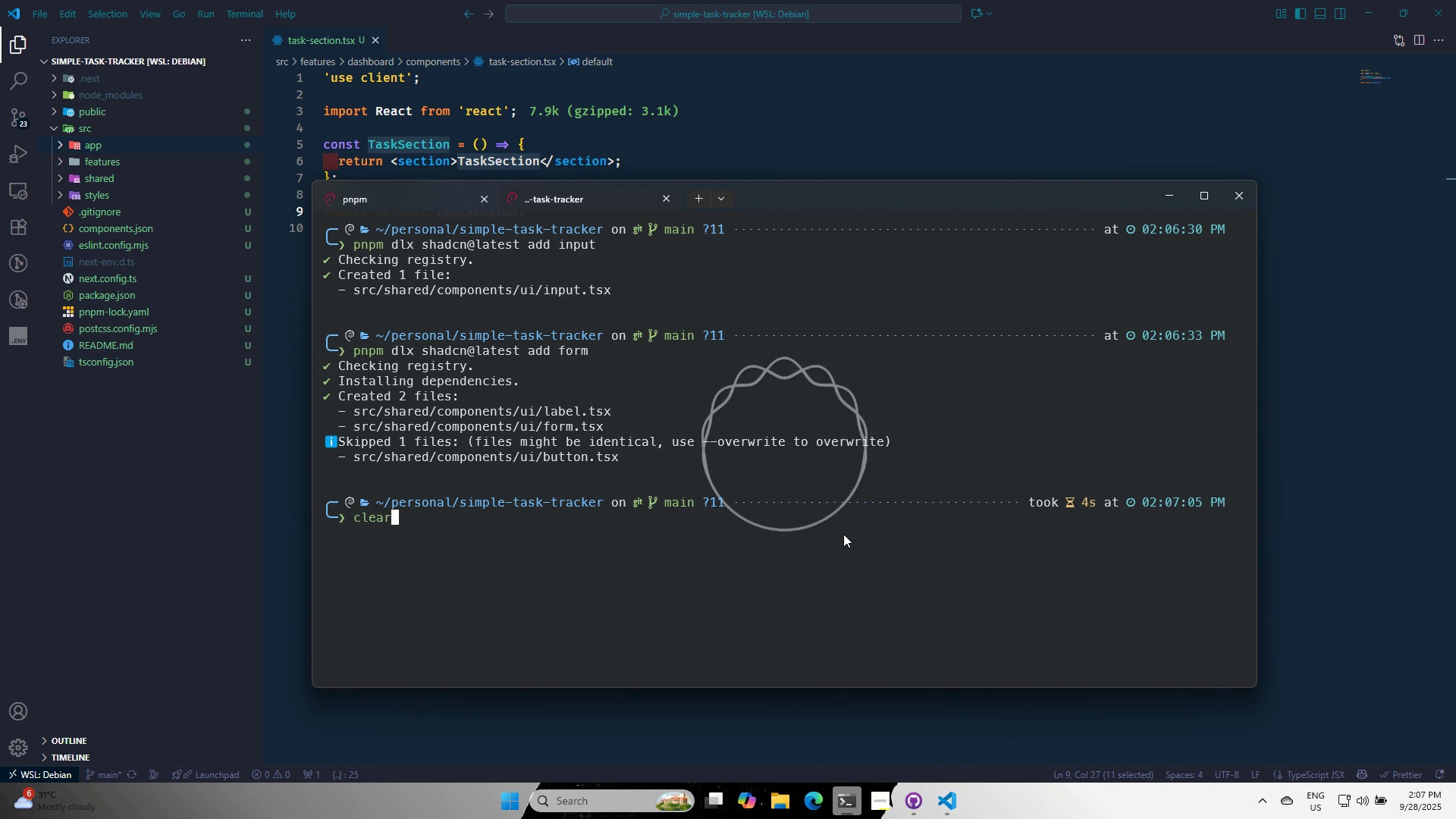 
key(Enter)
 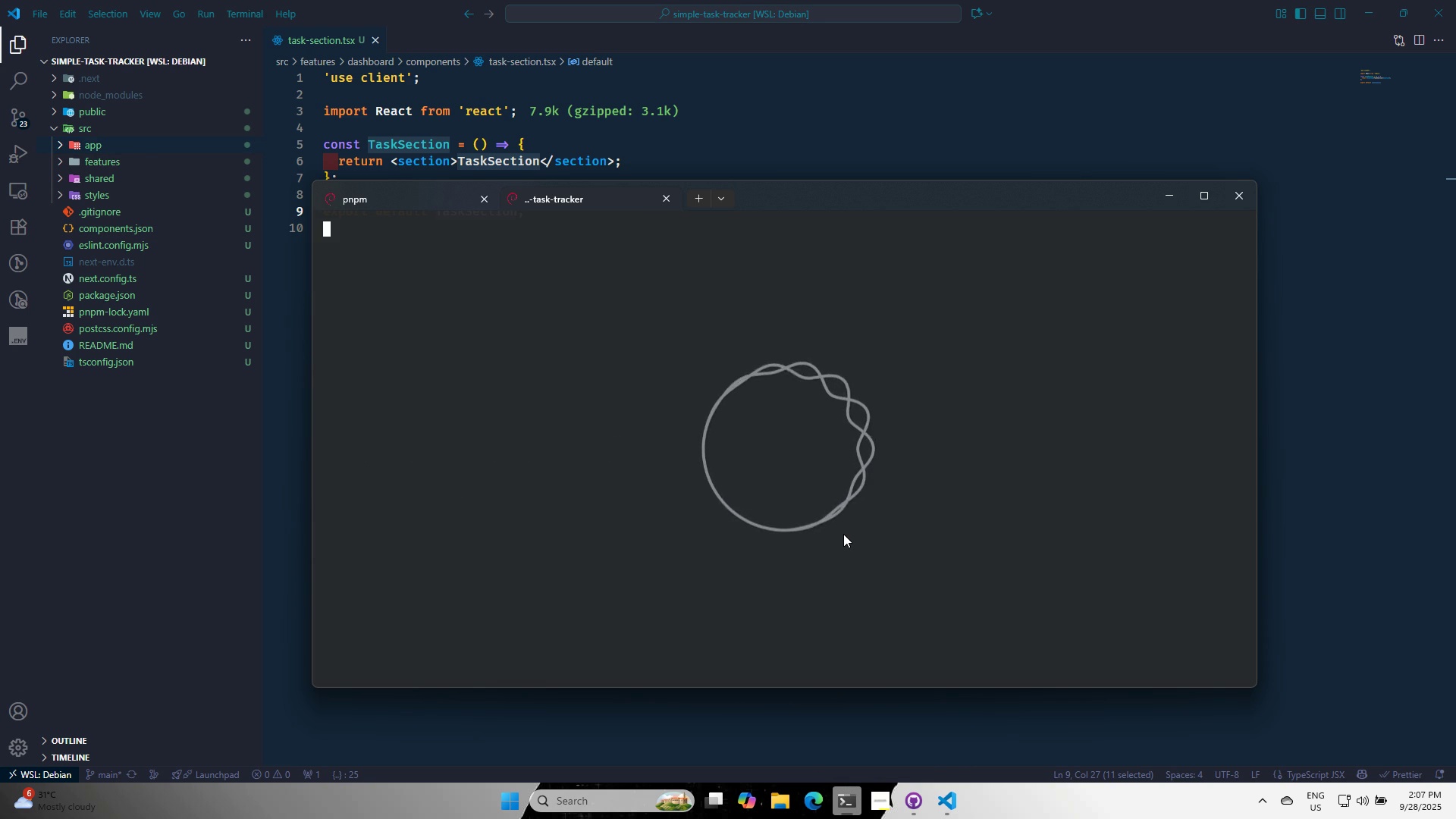 
key(Shift+ShiftRight)
 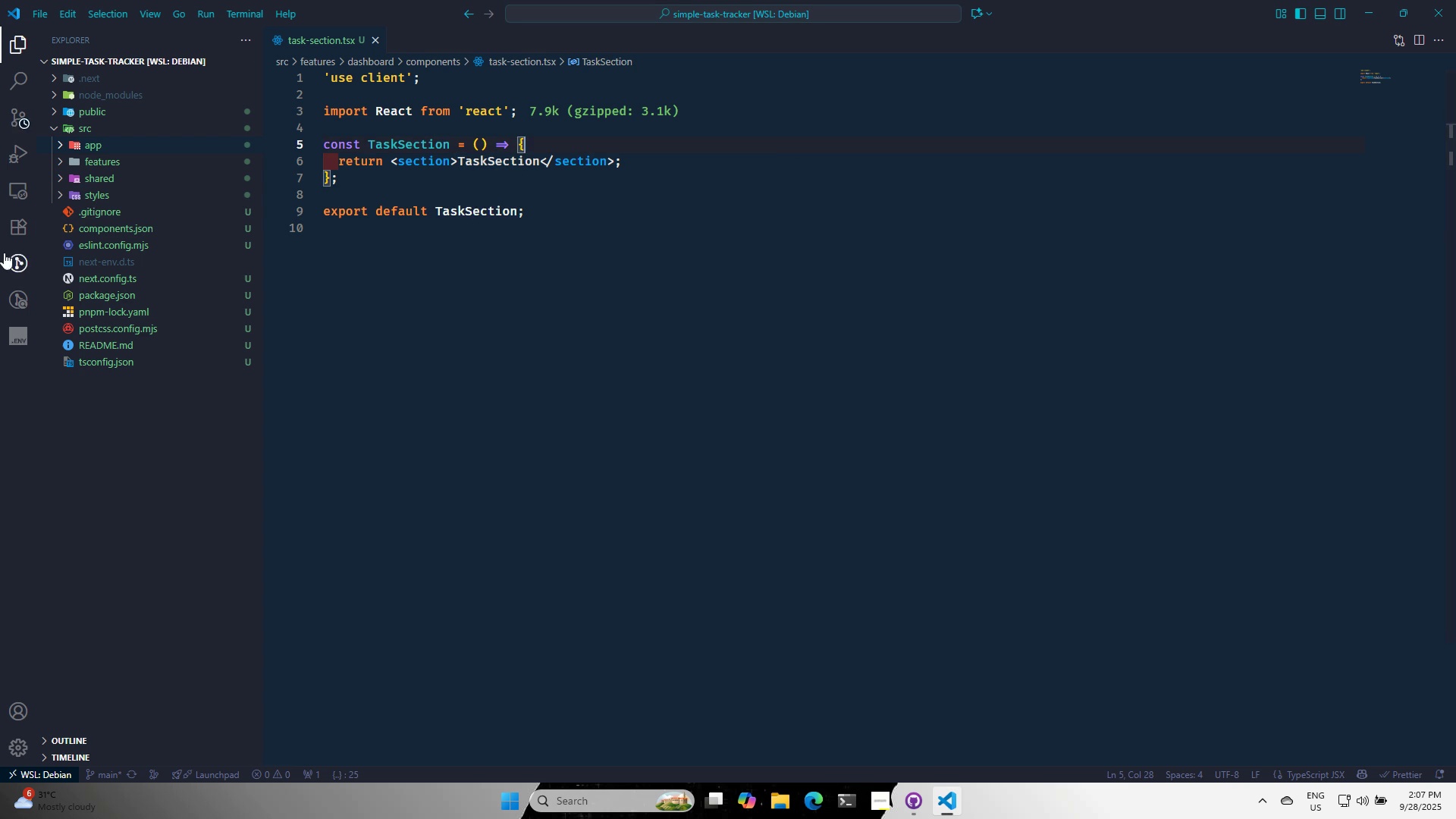 
left_click([108, 182])
 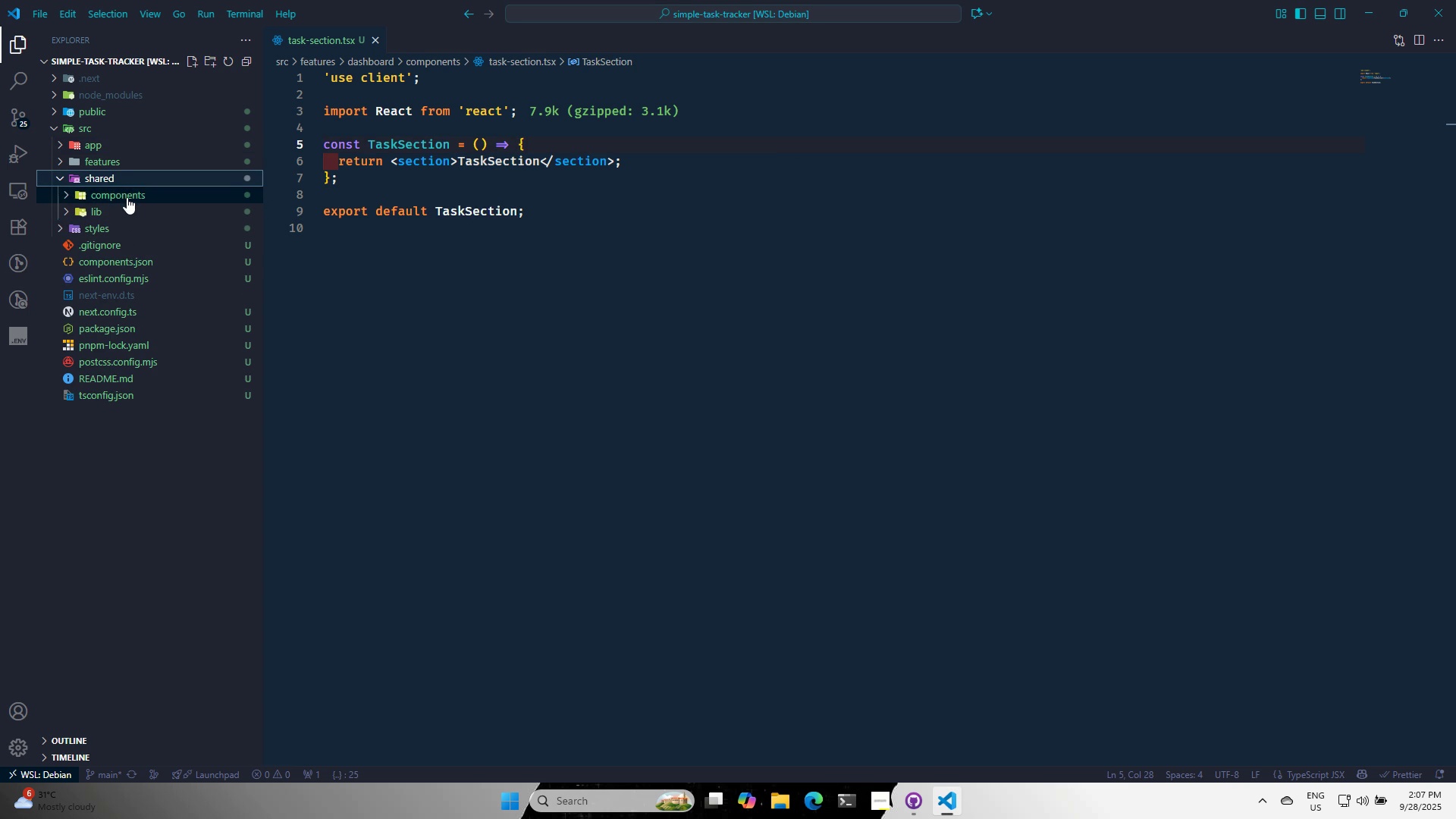 
left_click([127, 197])
 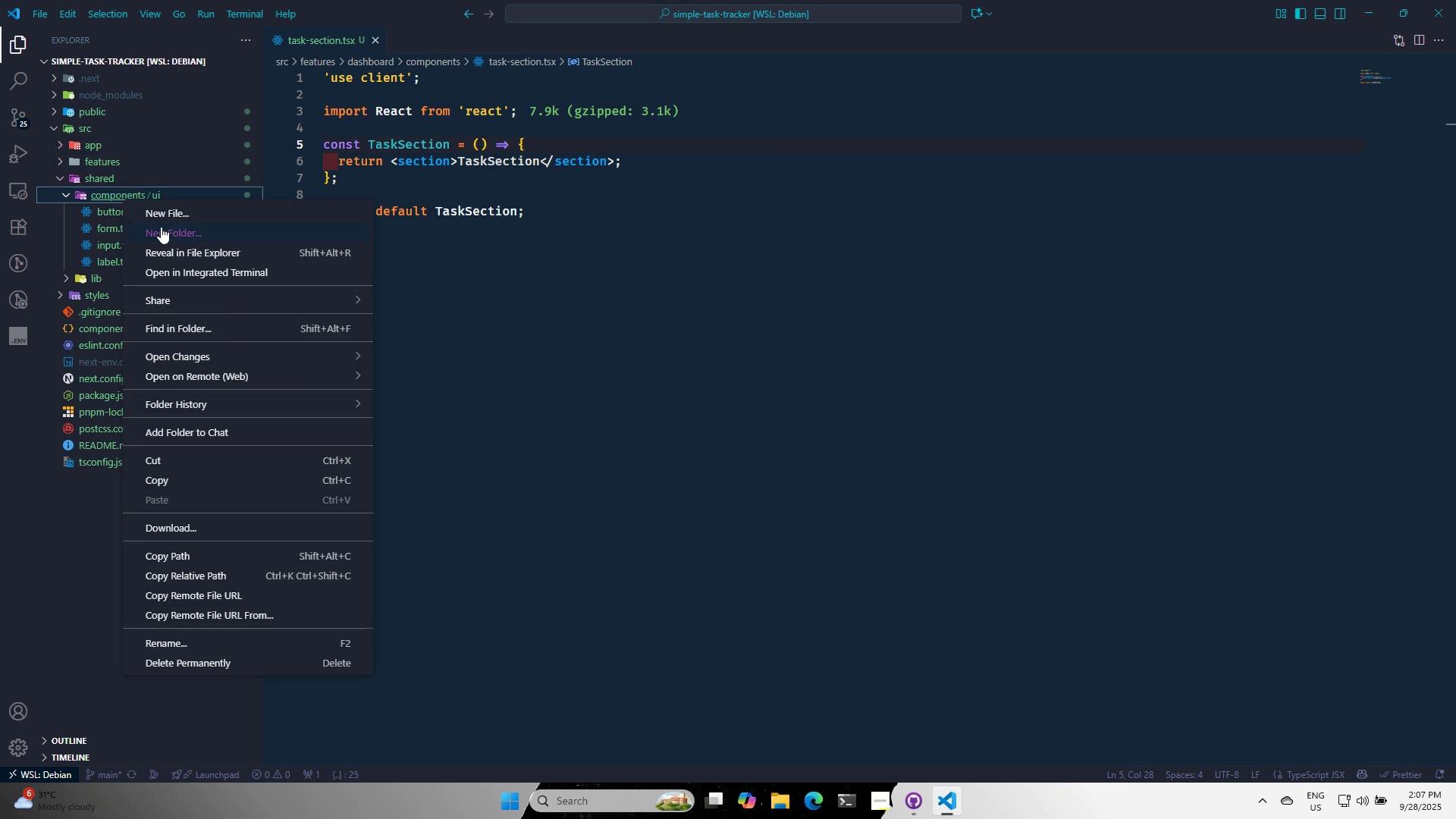 
left_click([171, 230])
 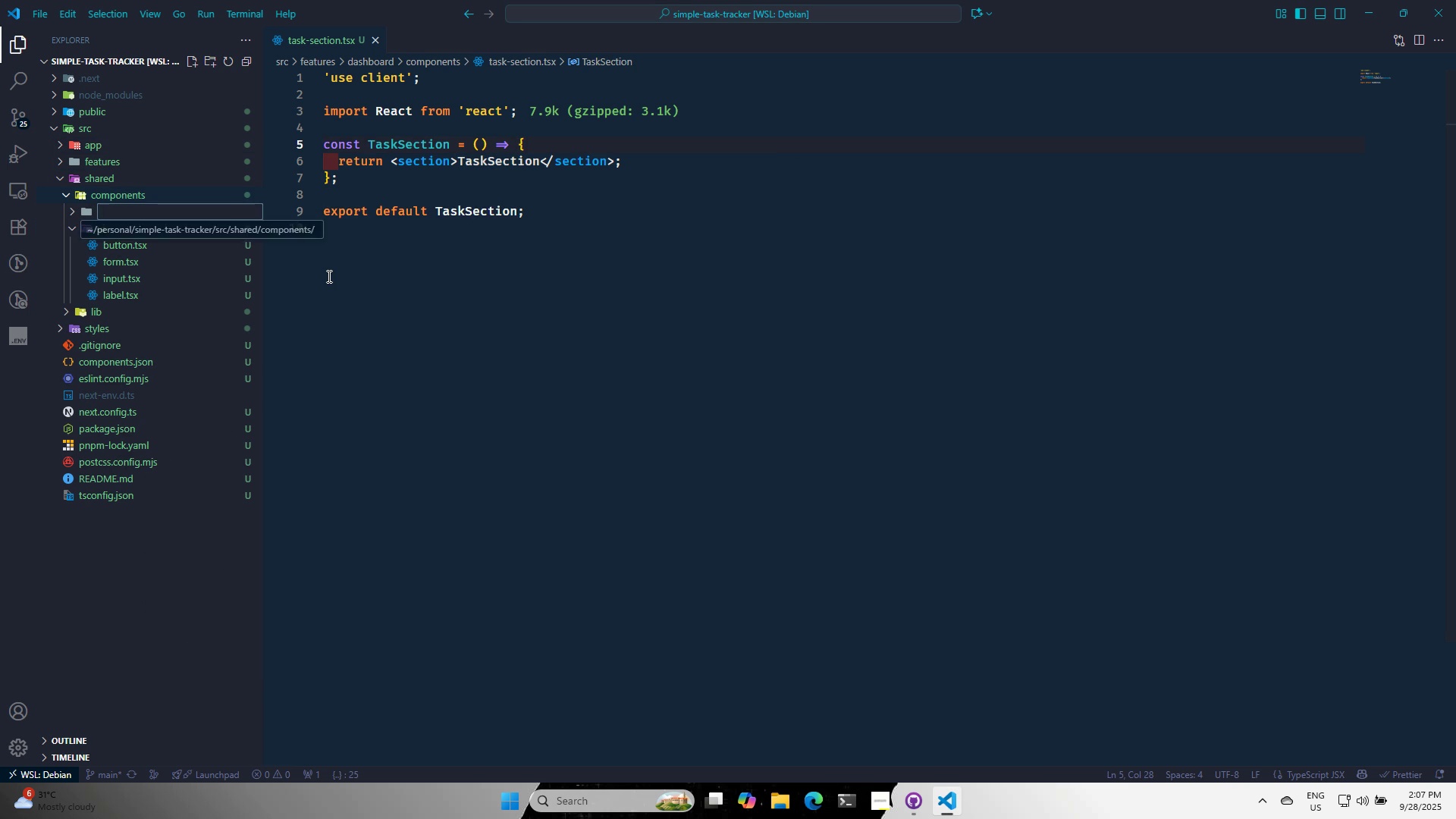 
type(fr)
key(Backspace)
type(orm)
 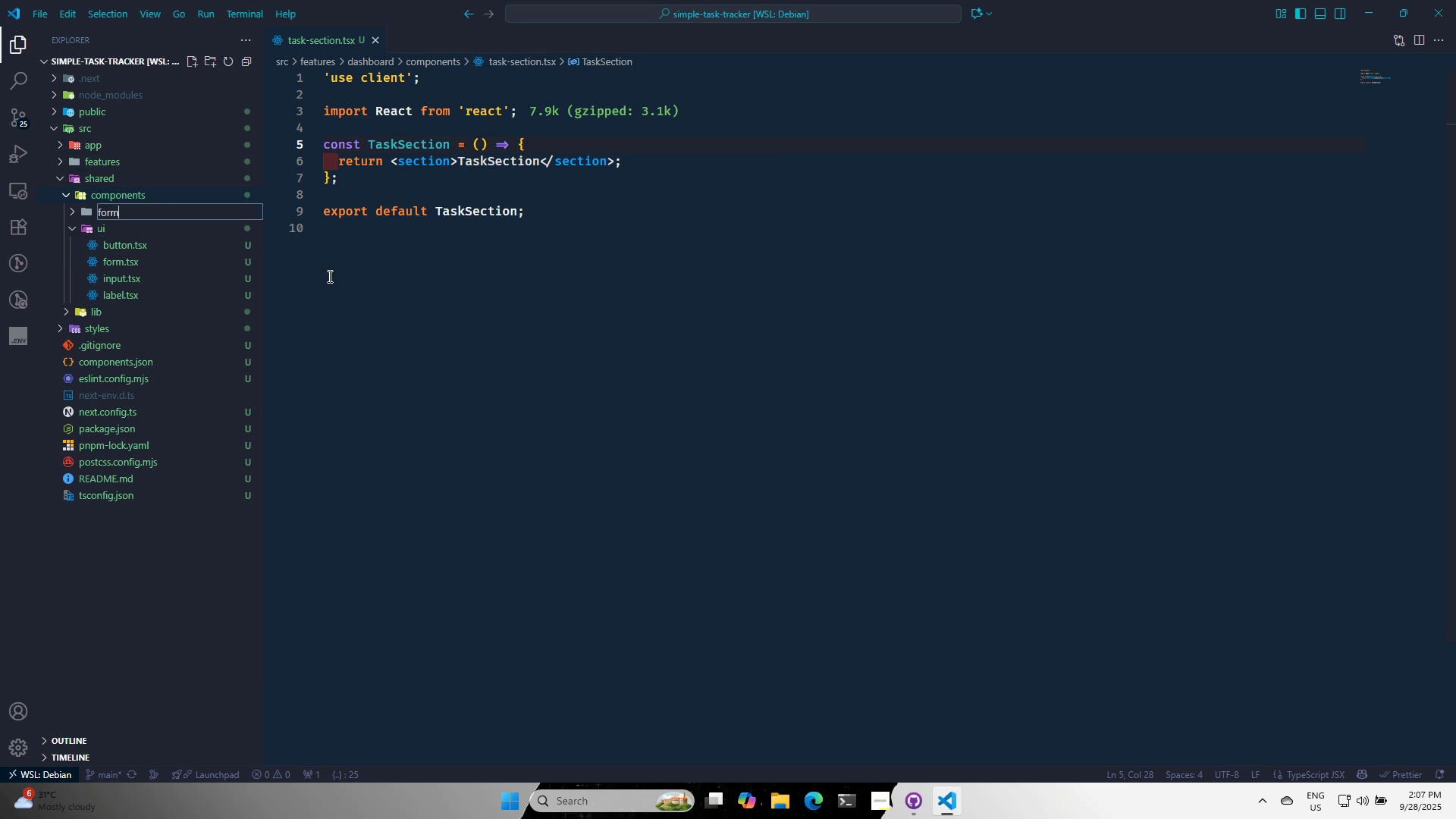 
key(Enter)
 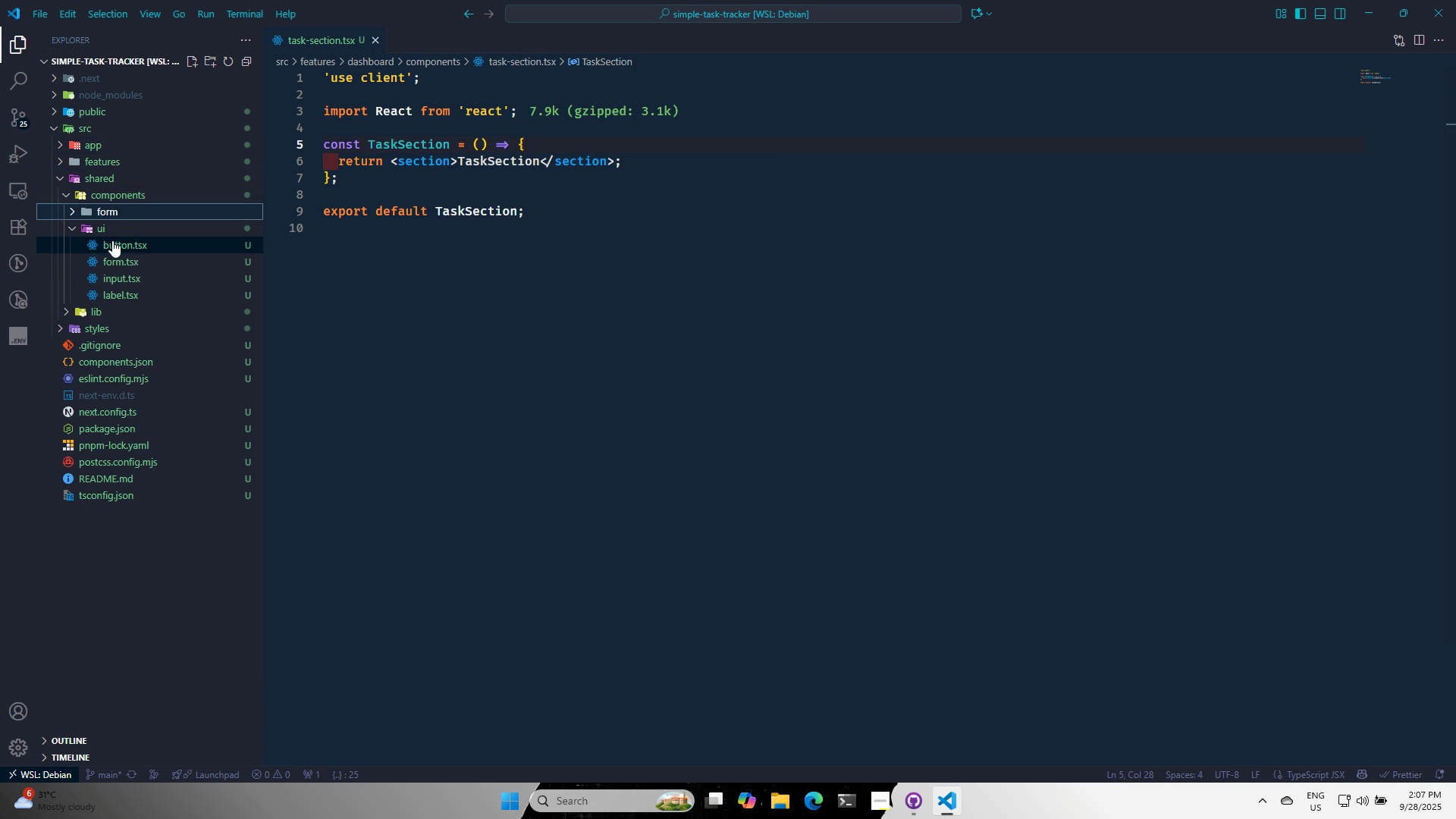 
left_click([111, 234])
 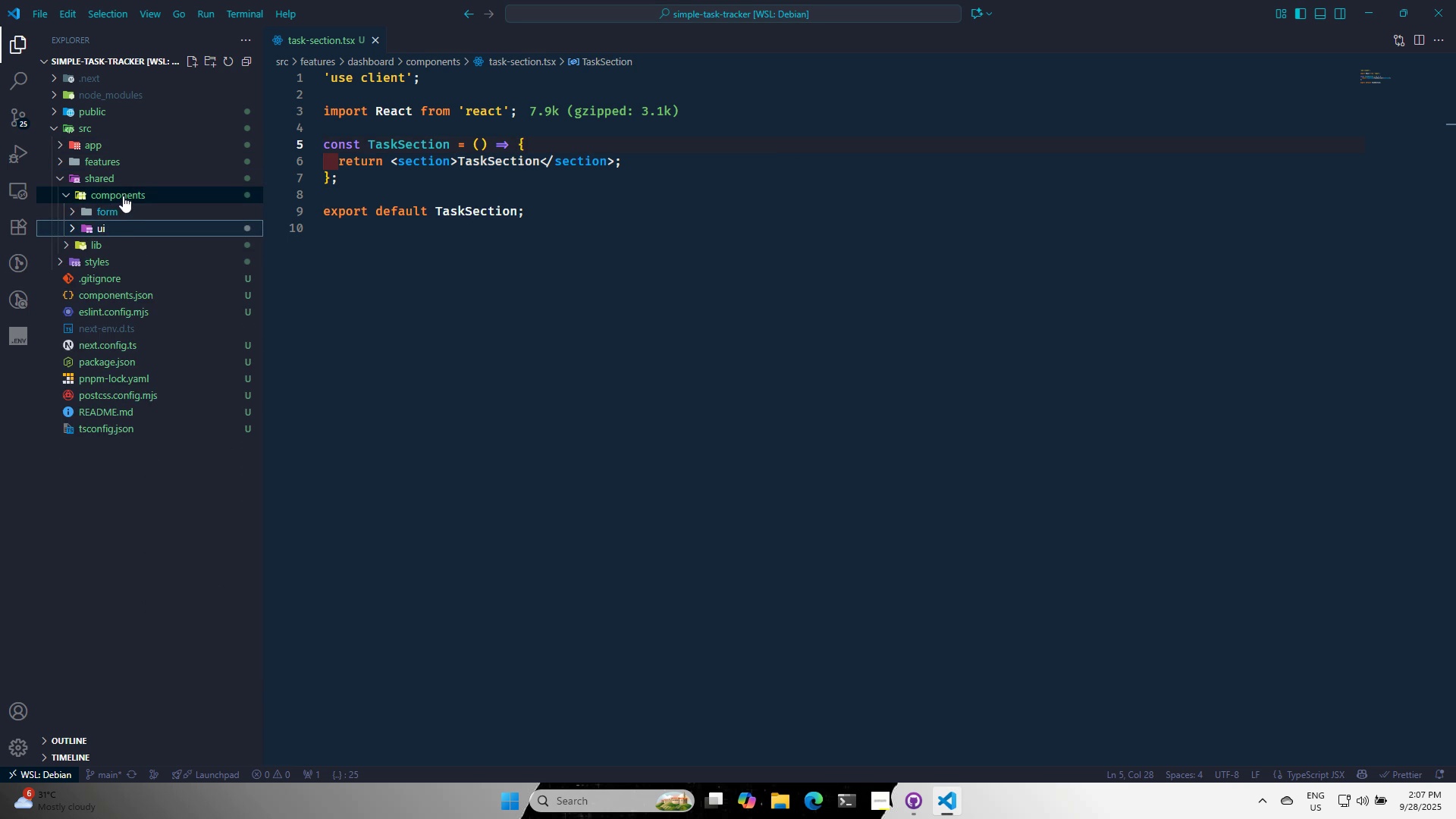 
left_click([123, 196])
 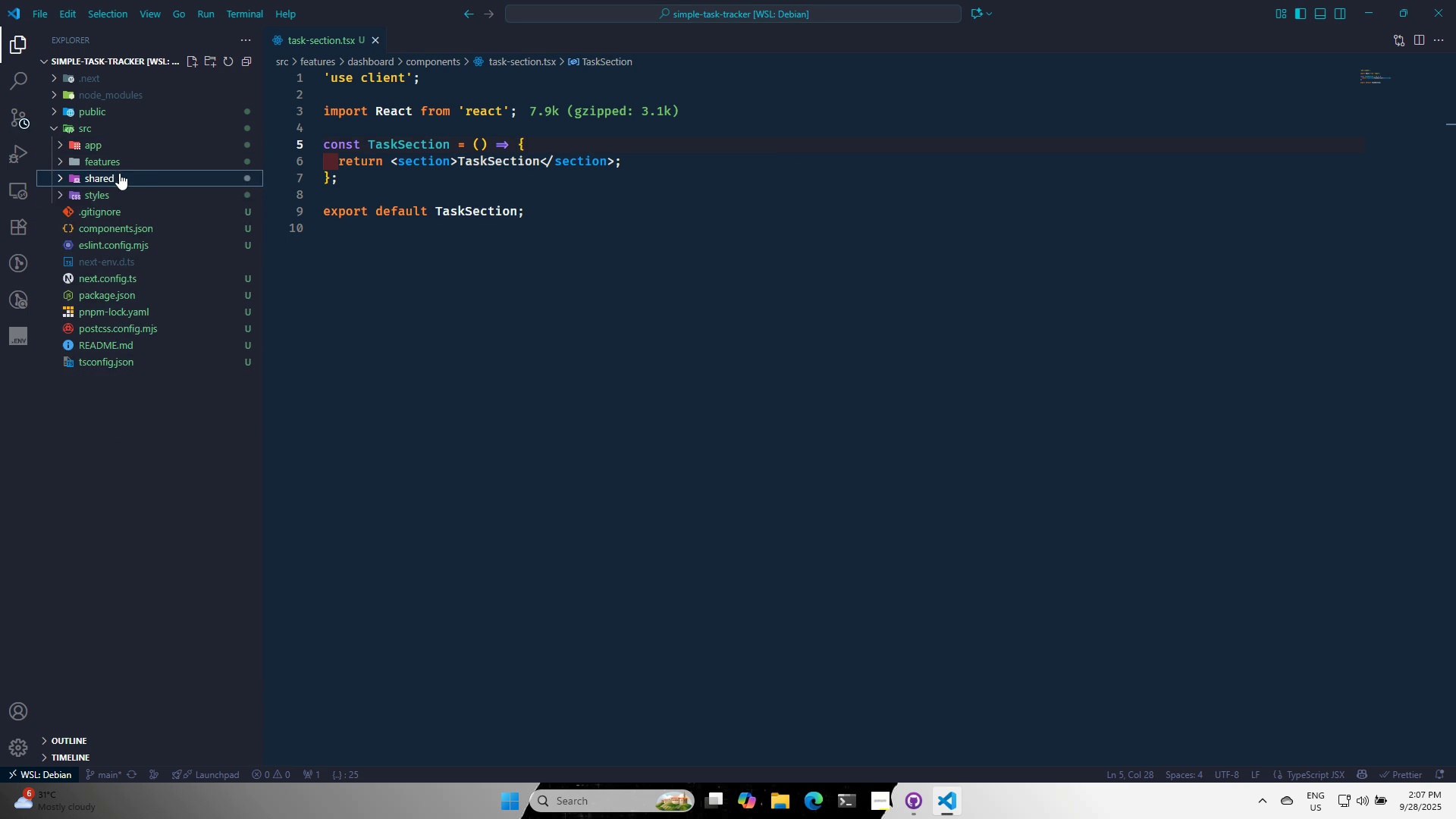 
double_click([121, 165])
 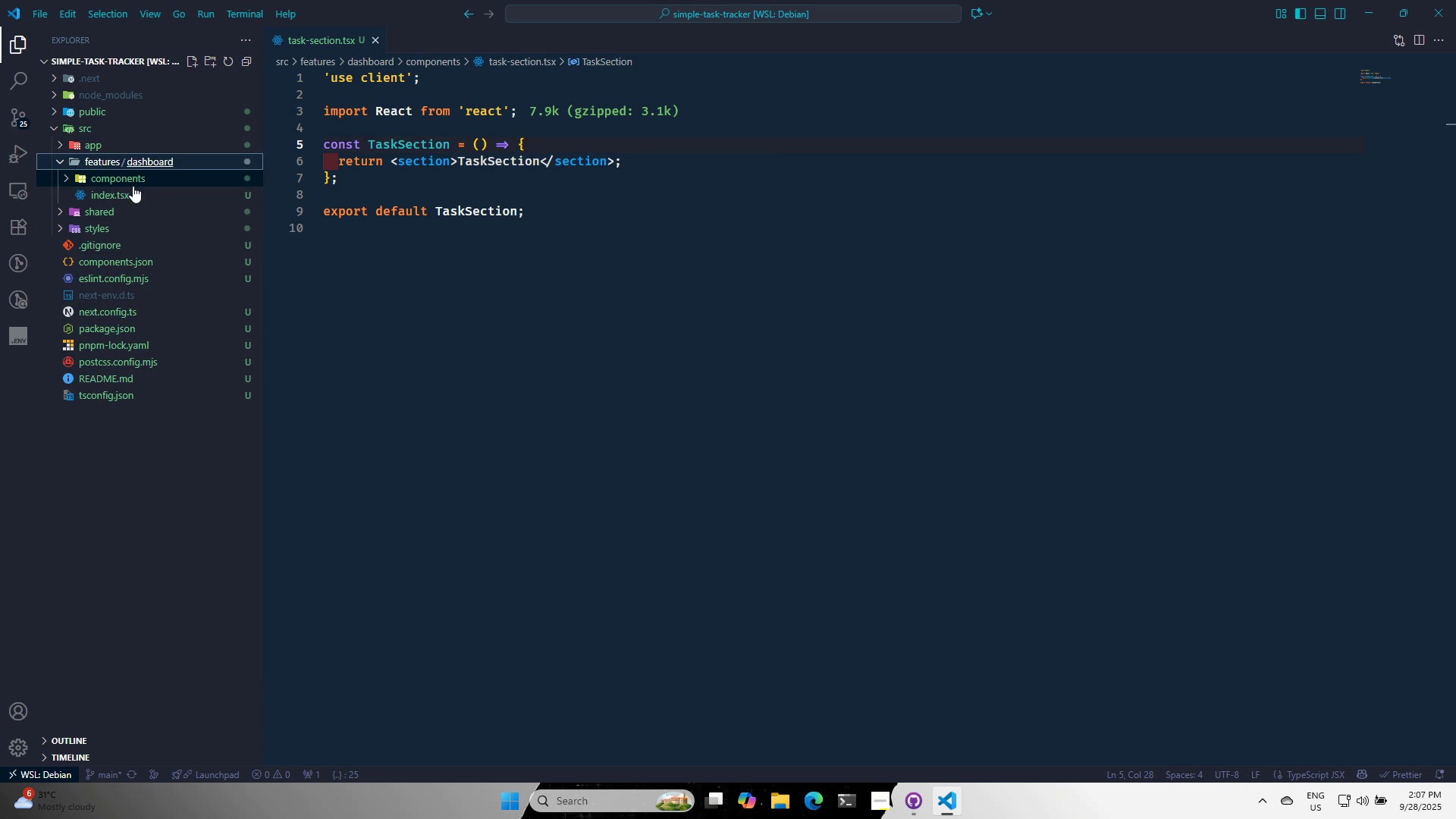 
left_click([133, 186])
 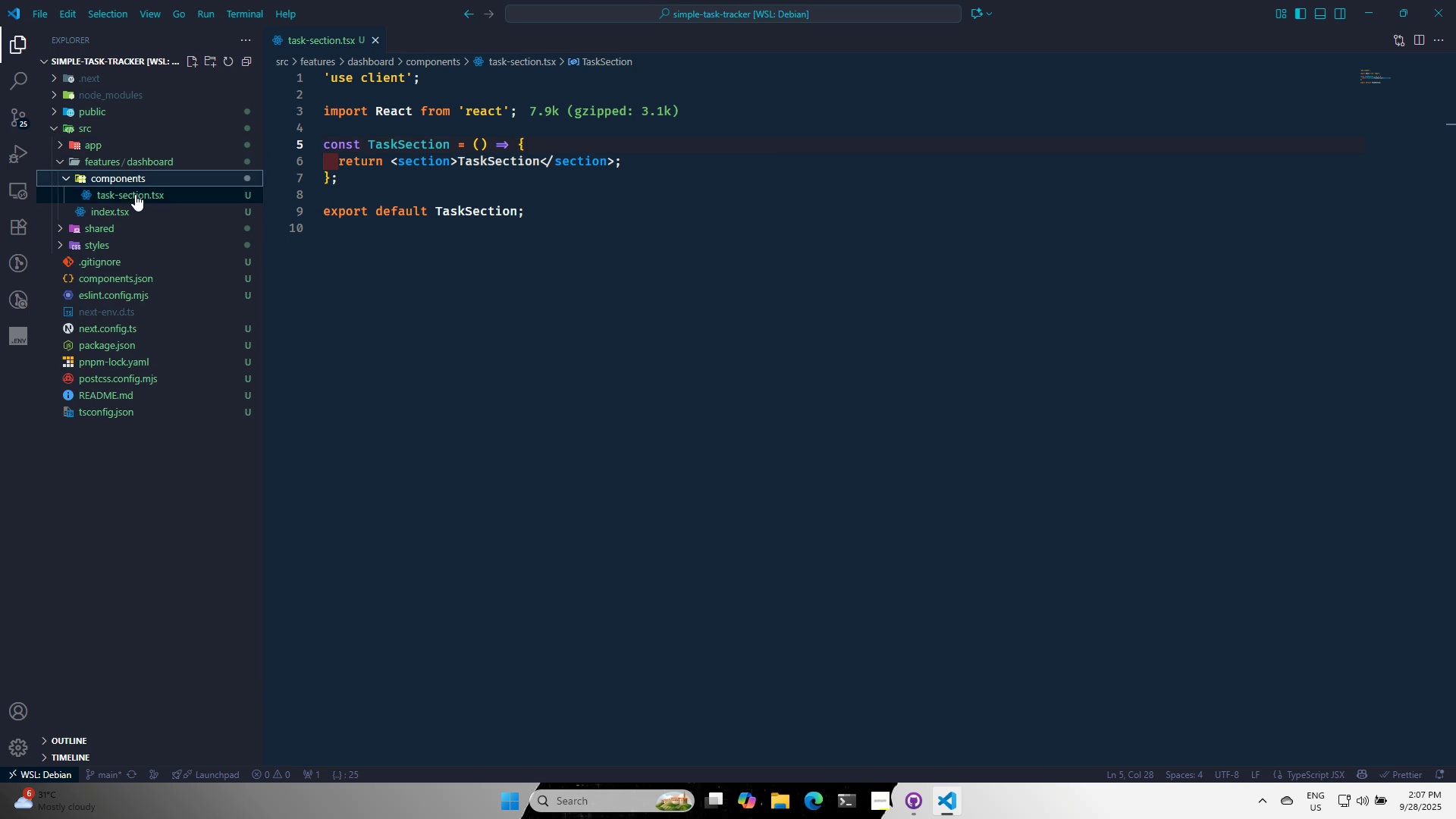 
left_click([135, 194])
 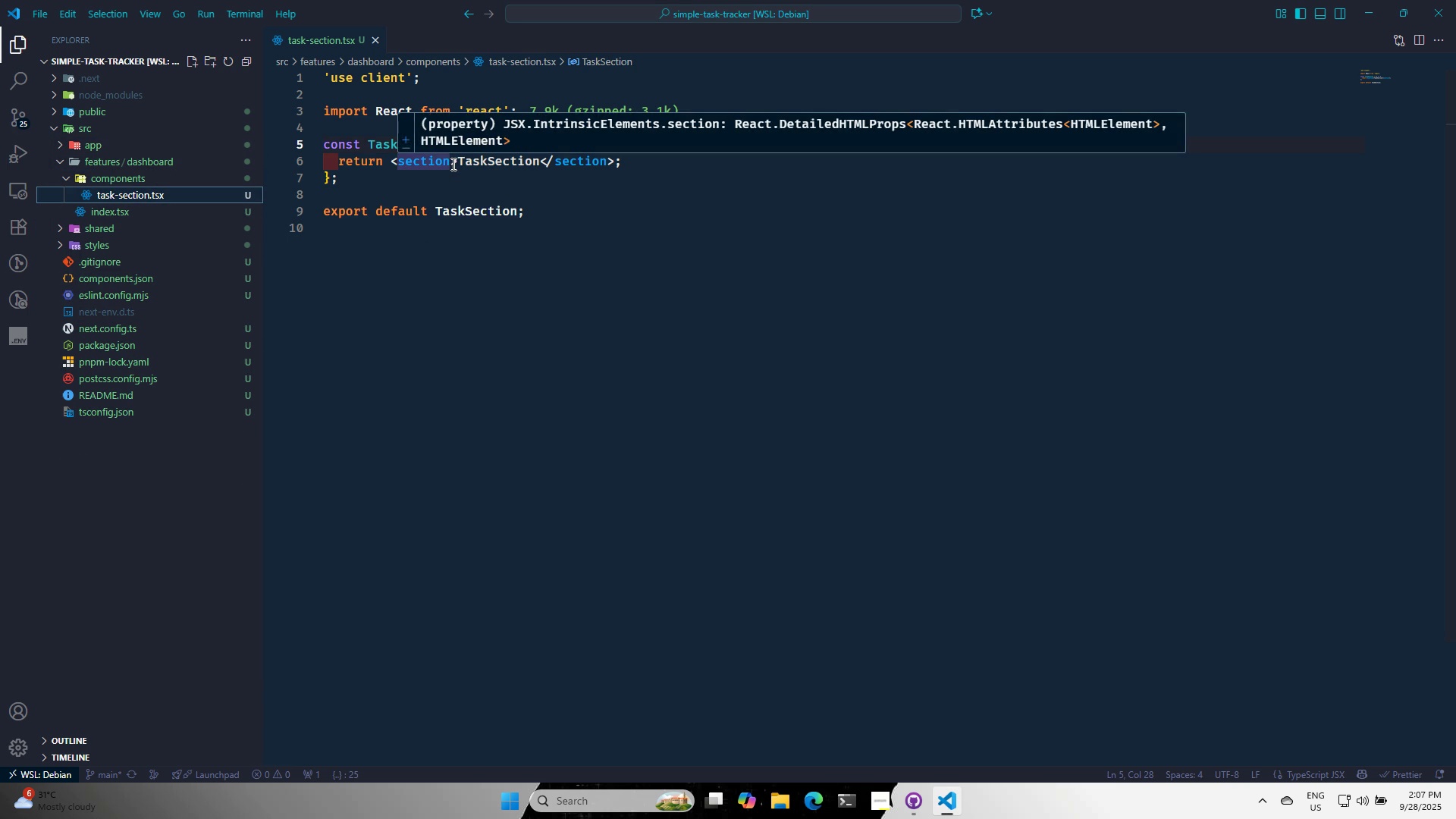 
left_click([451, 165])
 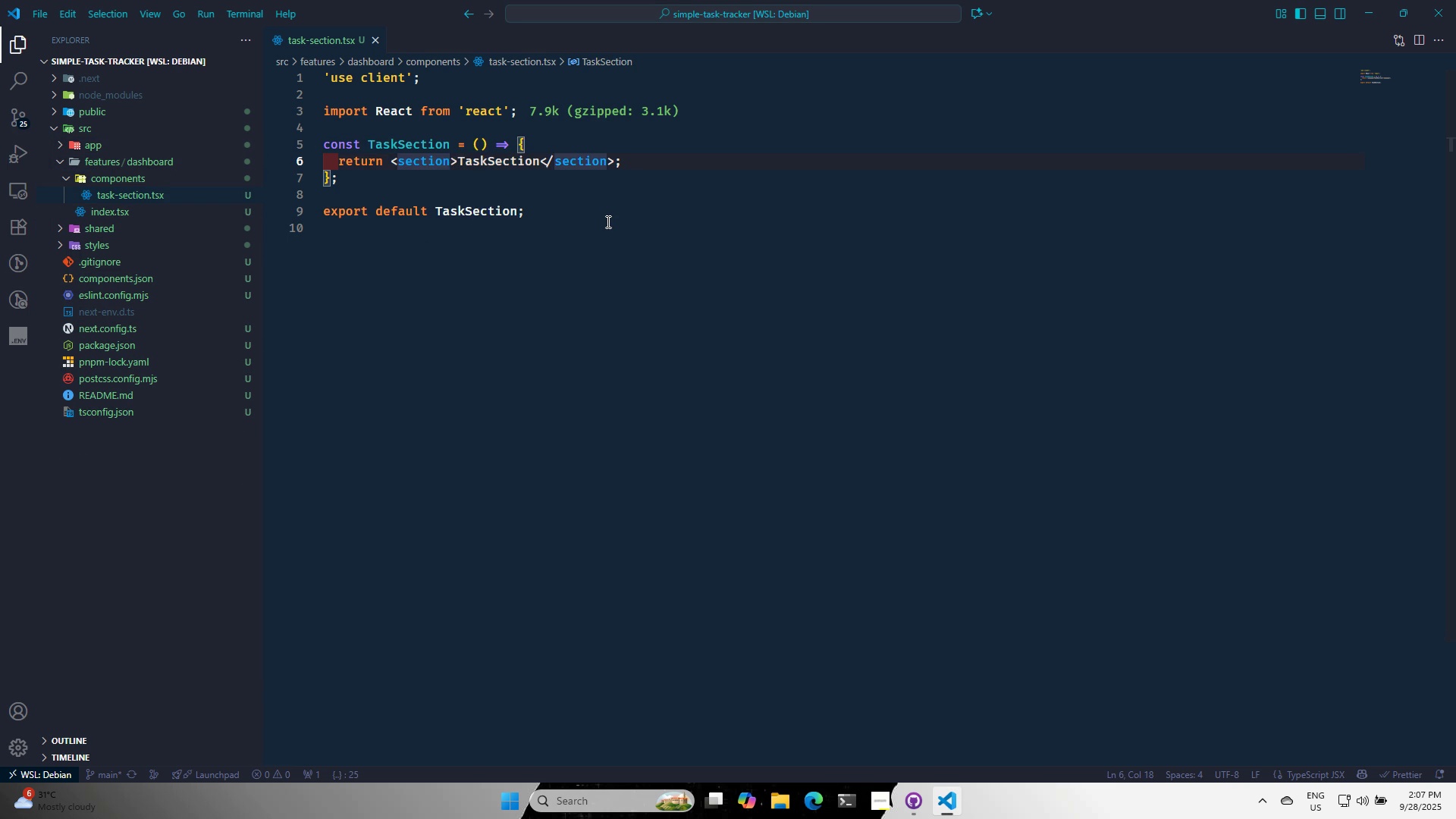 
type( cka)
key(Backspace)
key(Backspace)
type(la)
 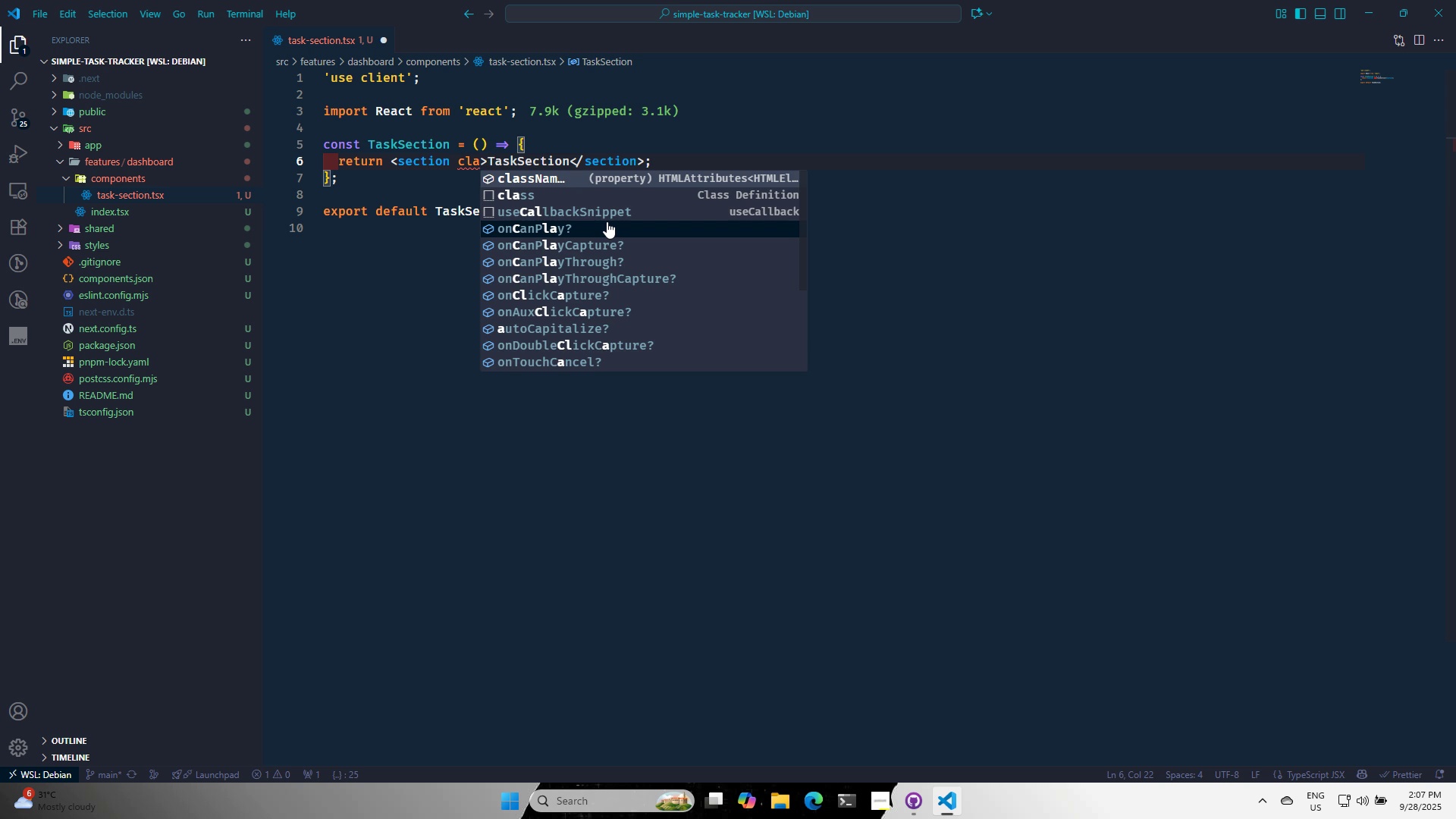 
key(Enter)